 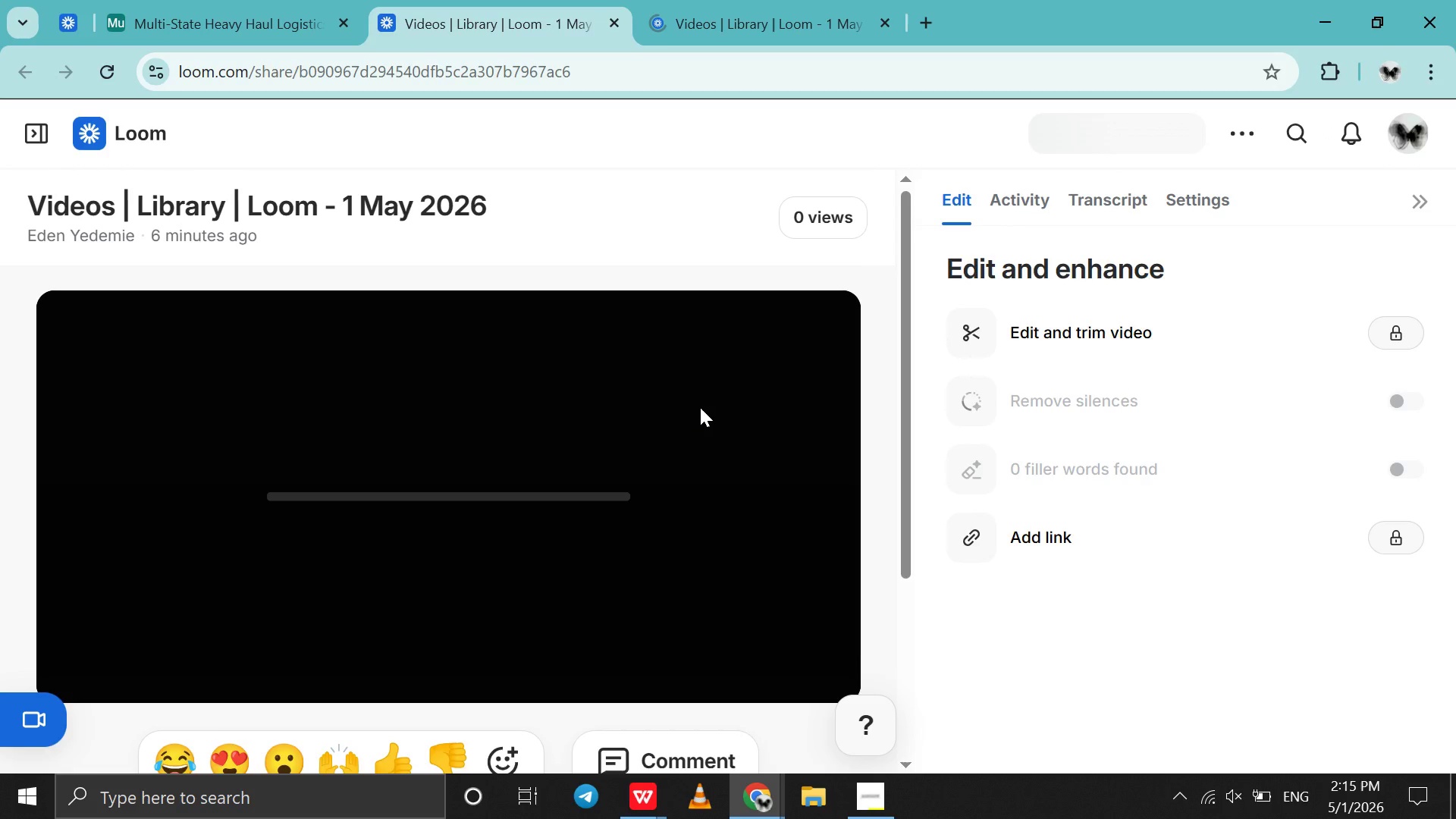 
scroll: coordinate [700, 407], scroll_direction: none, amount: 0.0
 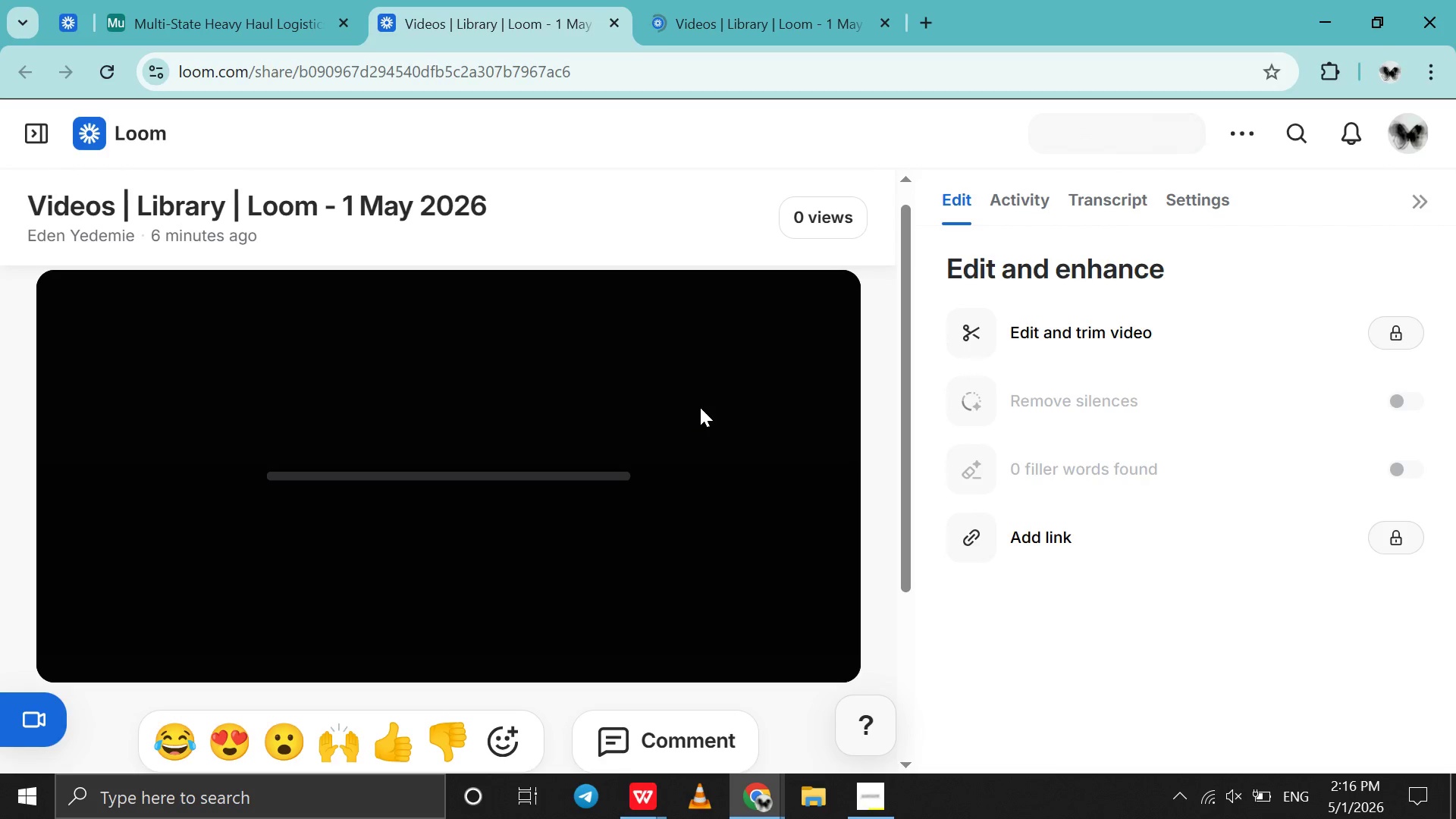 
scroll: coordinate [700, 407], scroll_direction: up, amount: 3.0
 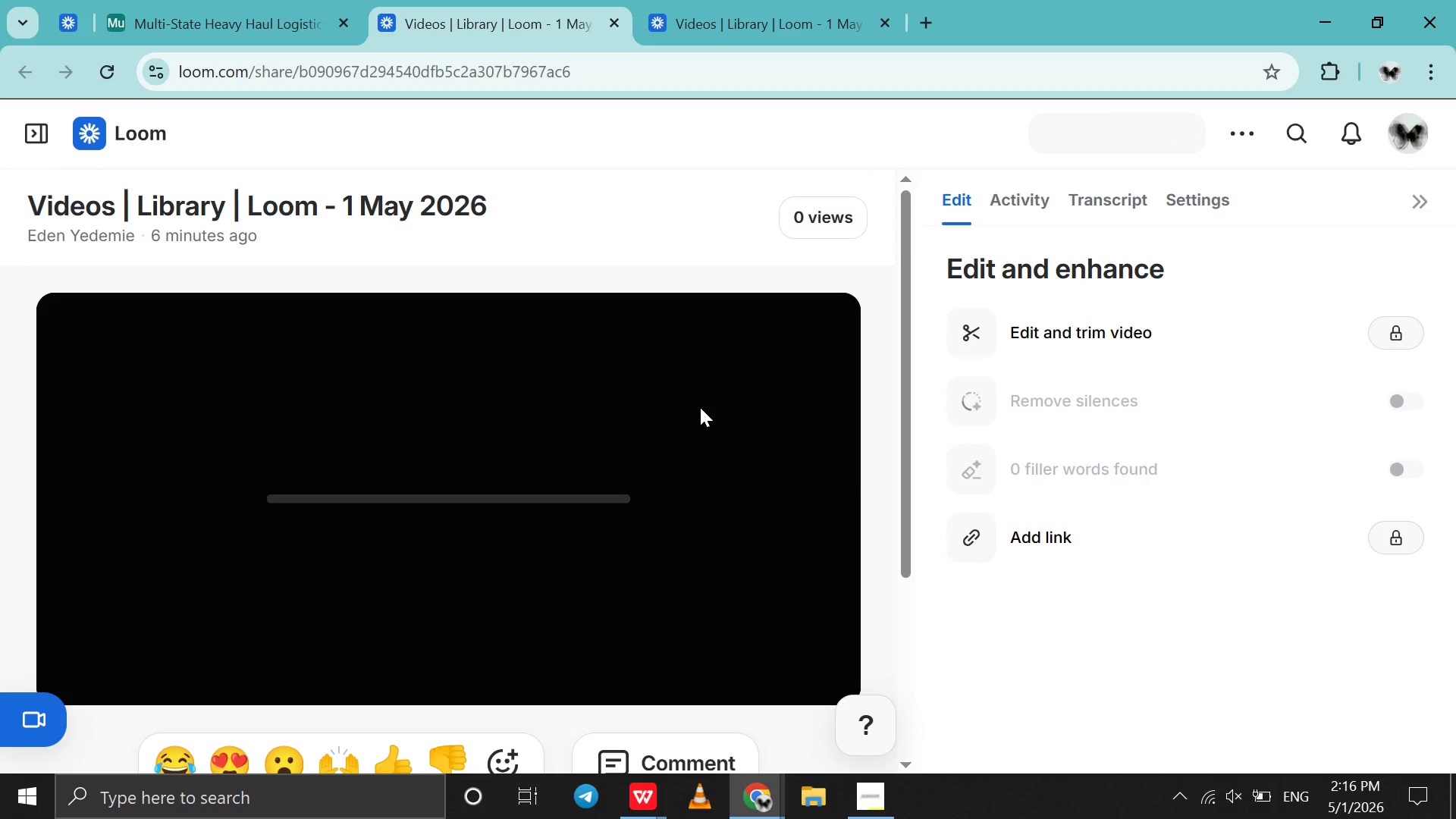 
left_click([881, 806])
 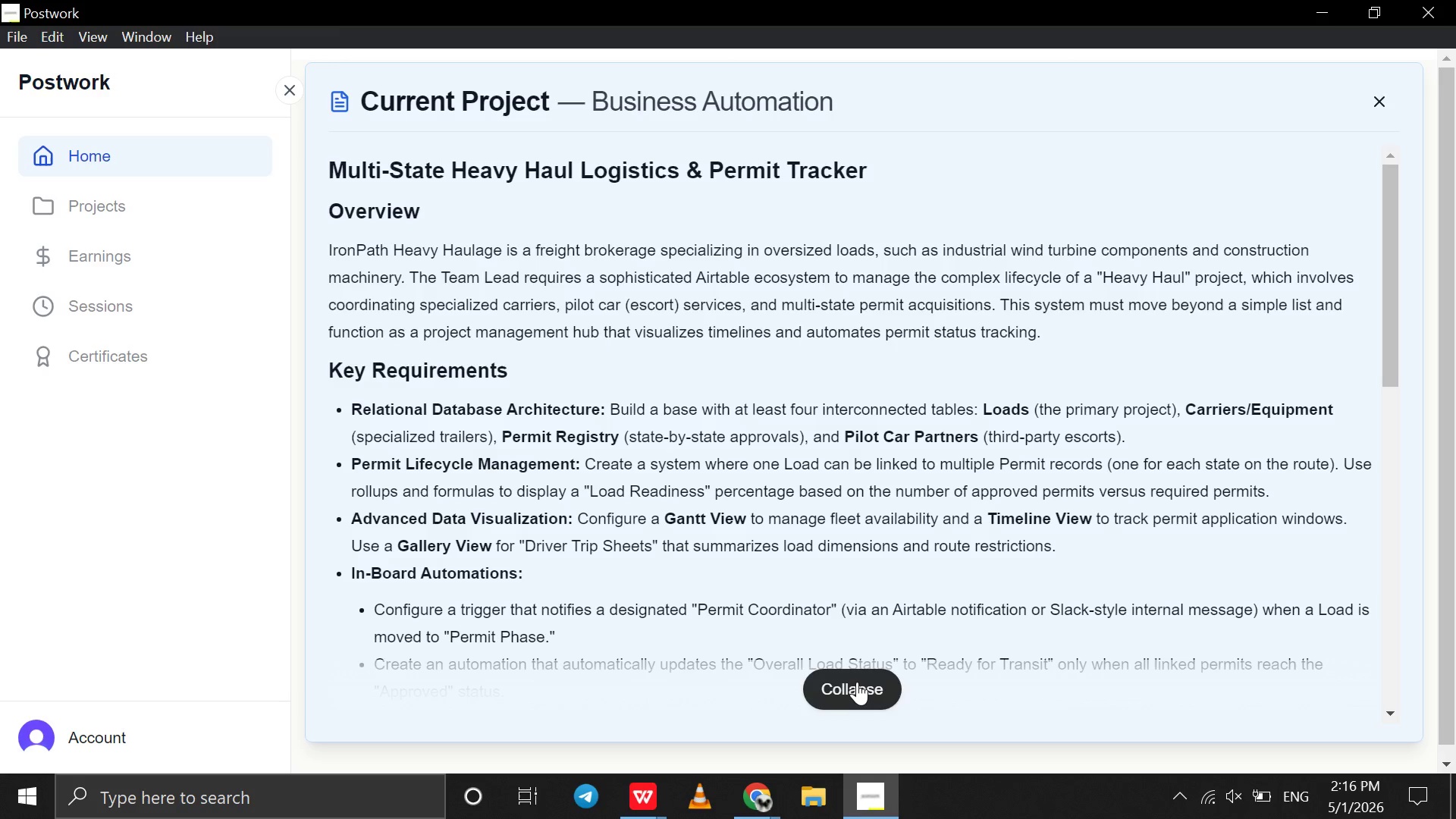 
left_click([857, 682])